 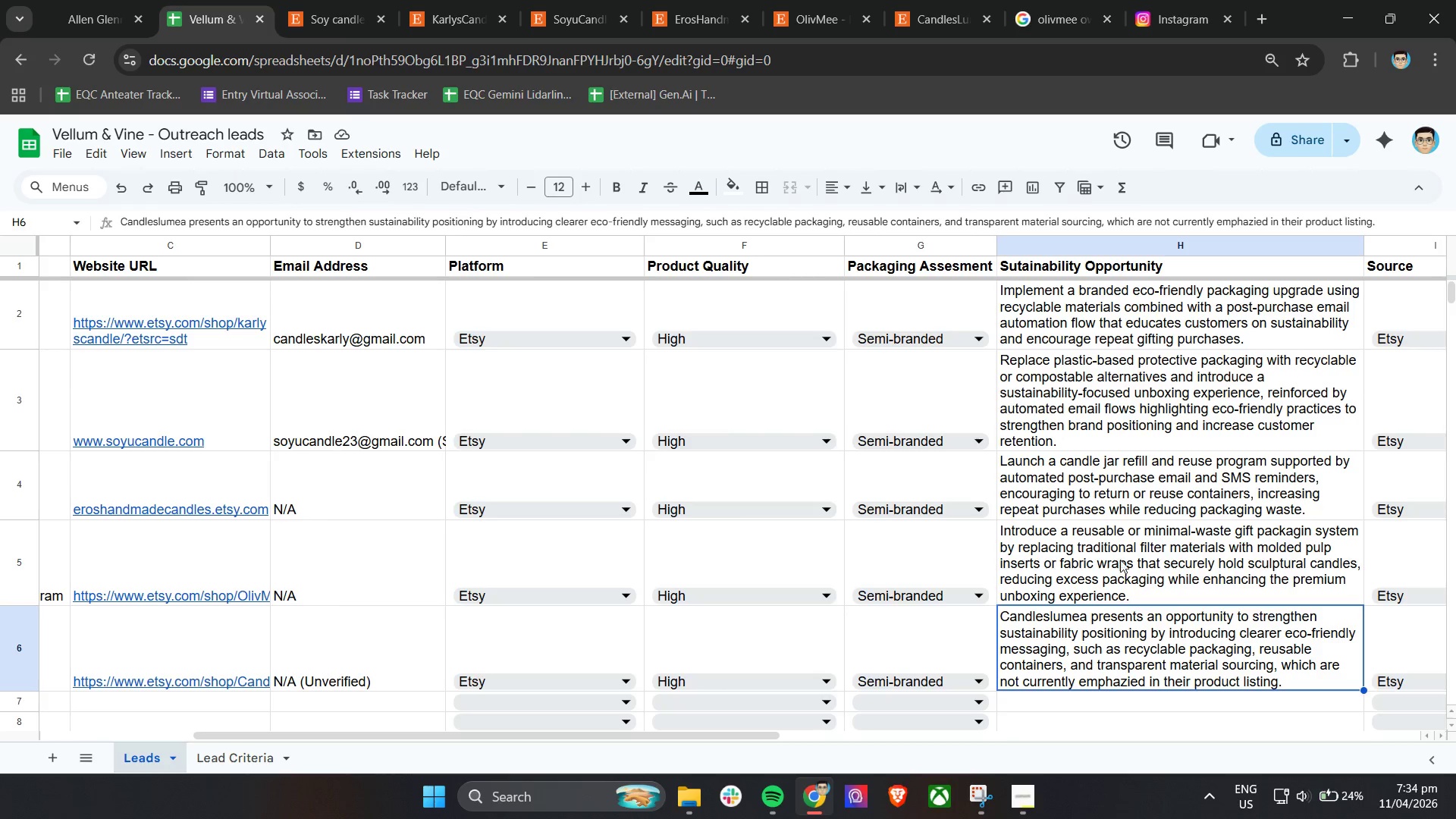 
double_click([1078, 561])
 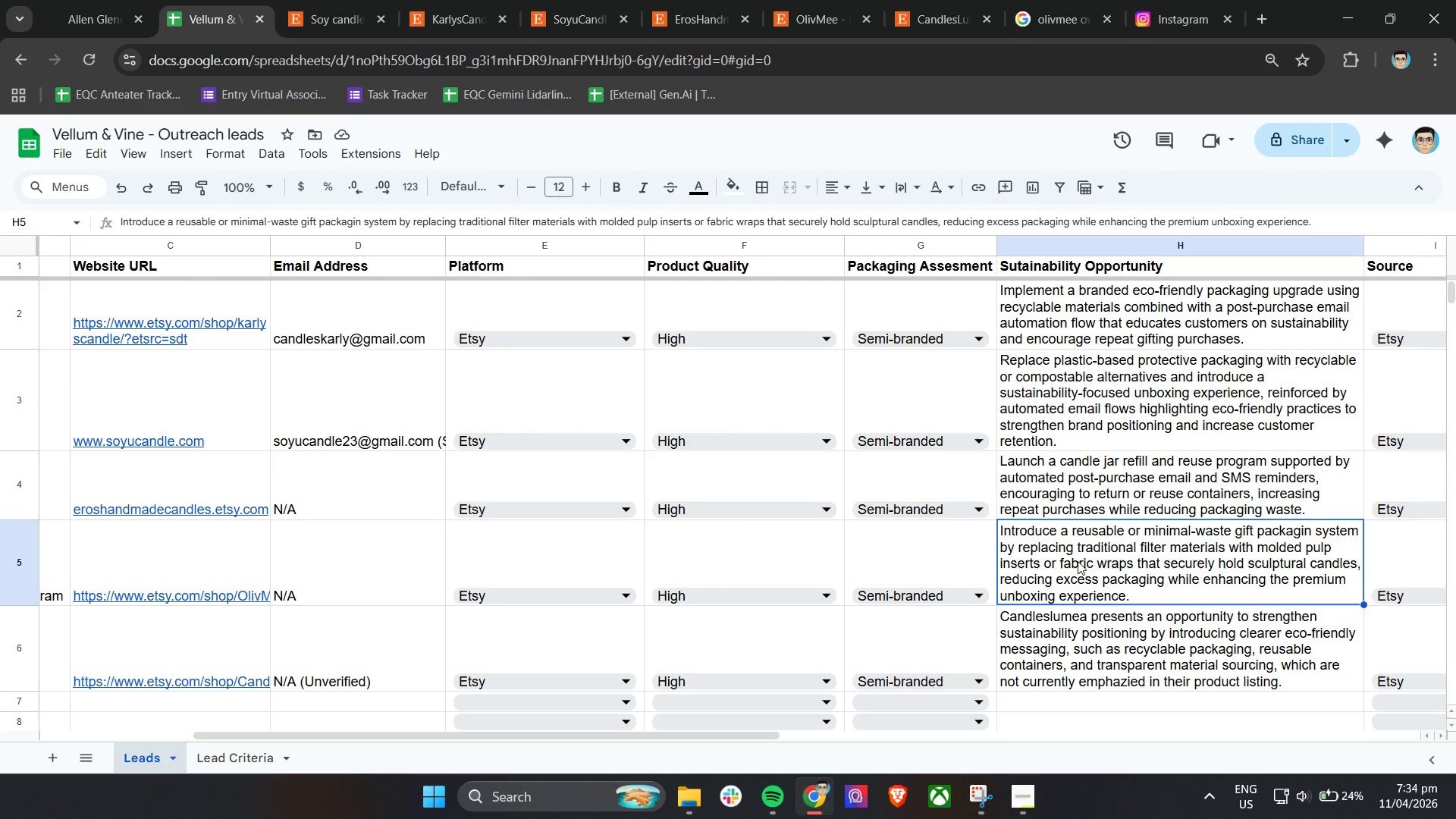 
triple_click([1078, 561])
 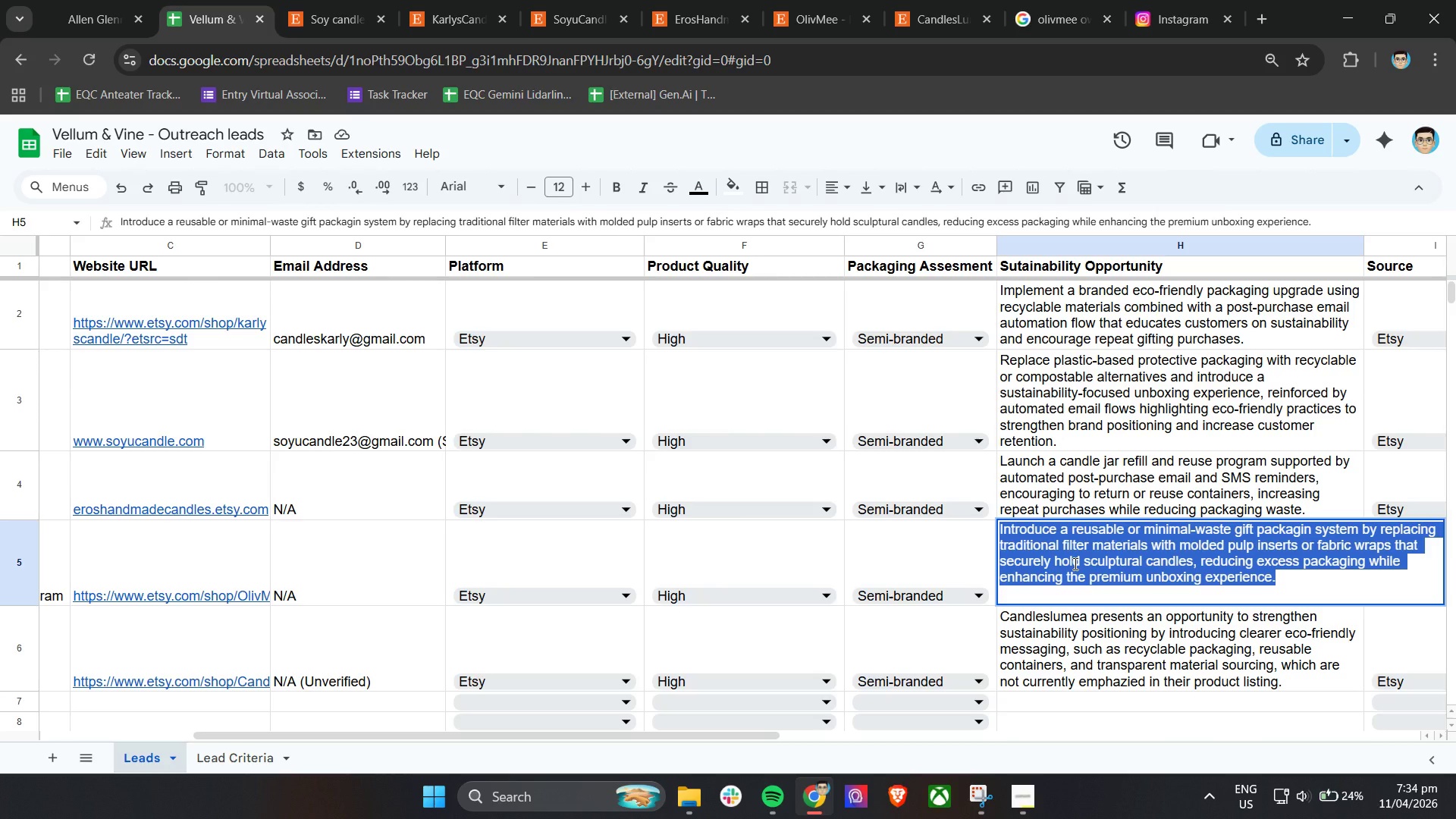 
type(Introduce a reusable ceramic b)
key(Backspace)
type(vessel reur)
key(Backspace)
key(Backspace)
type(turn or refill r)
key(Backspace)
type(program for)
 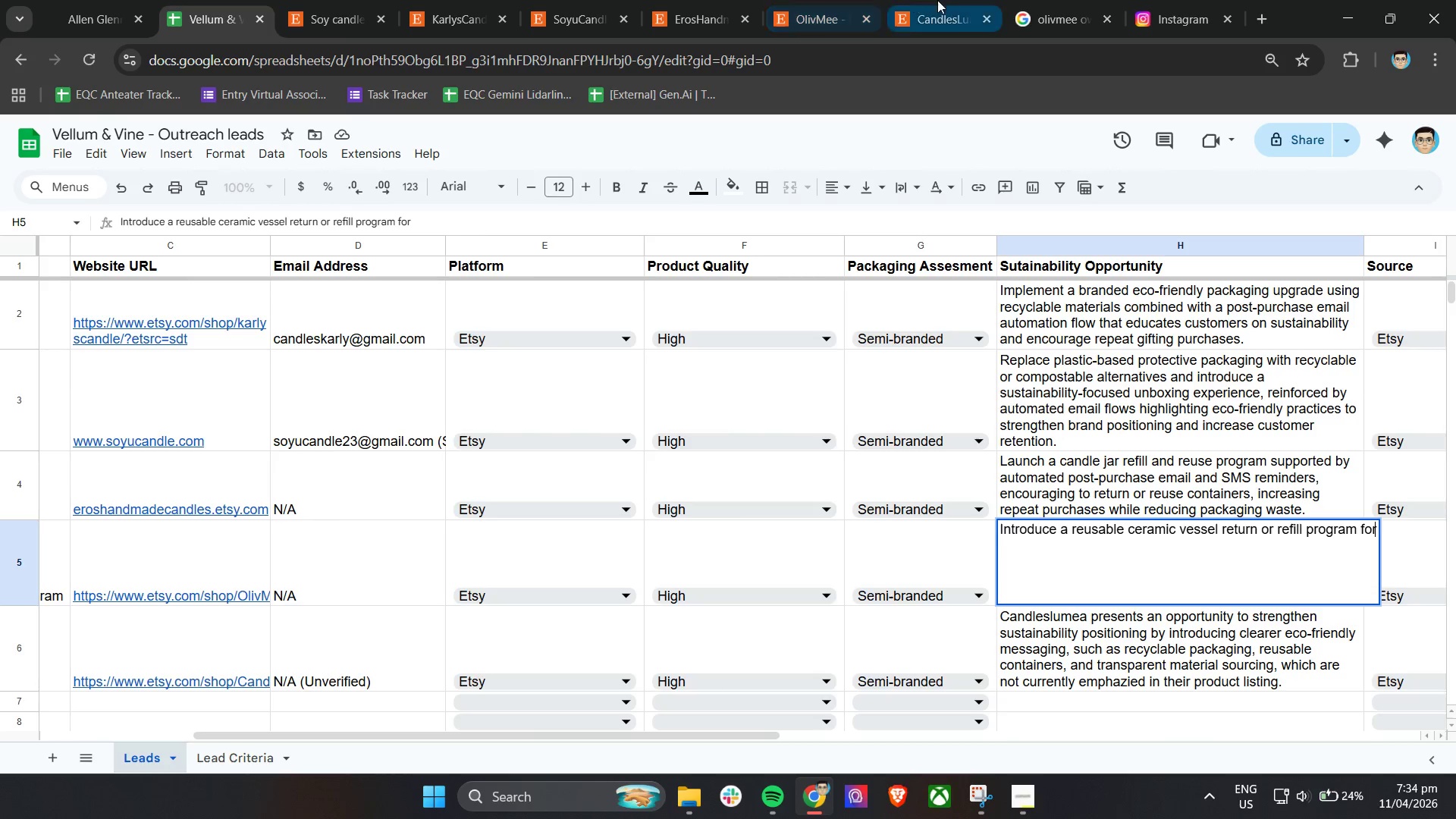 
left_click([830, 0])